 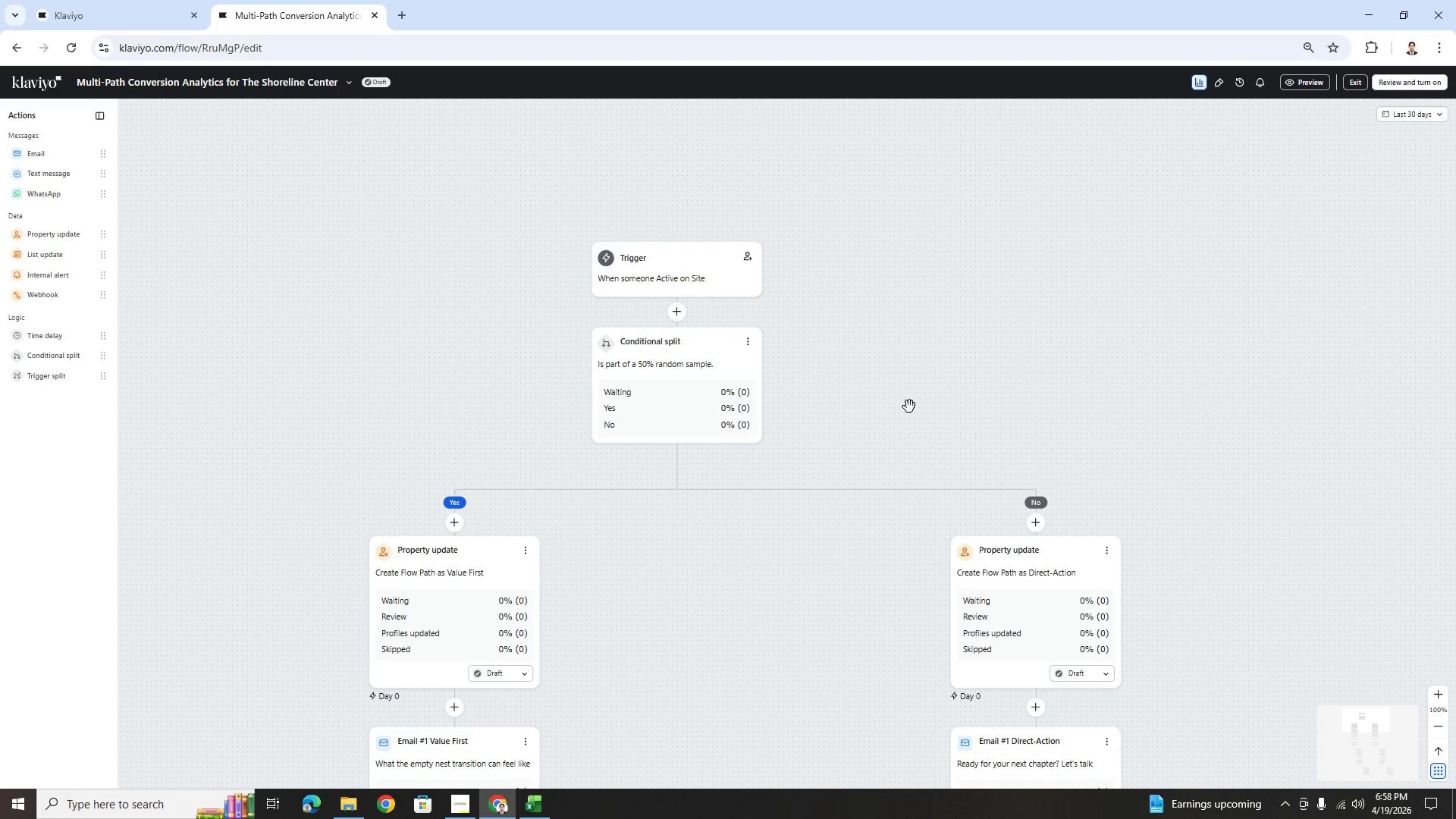 
left_click([765, 651])
 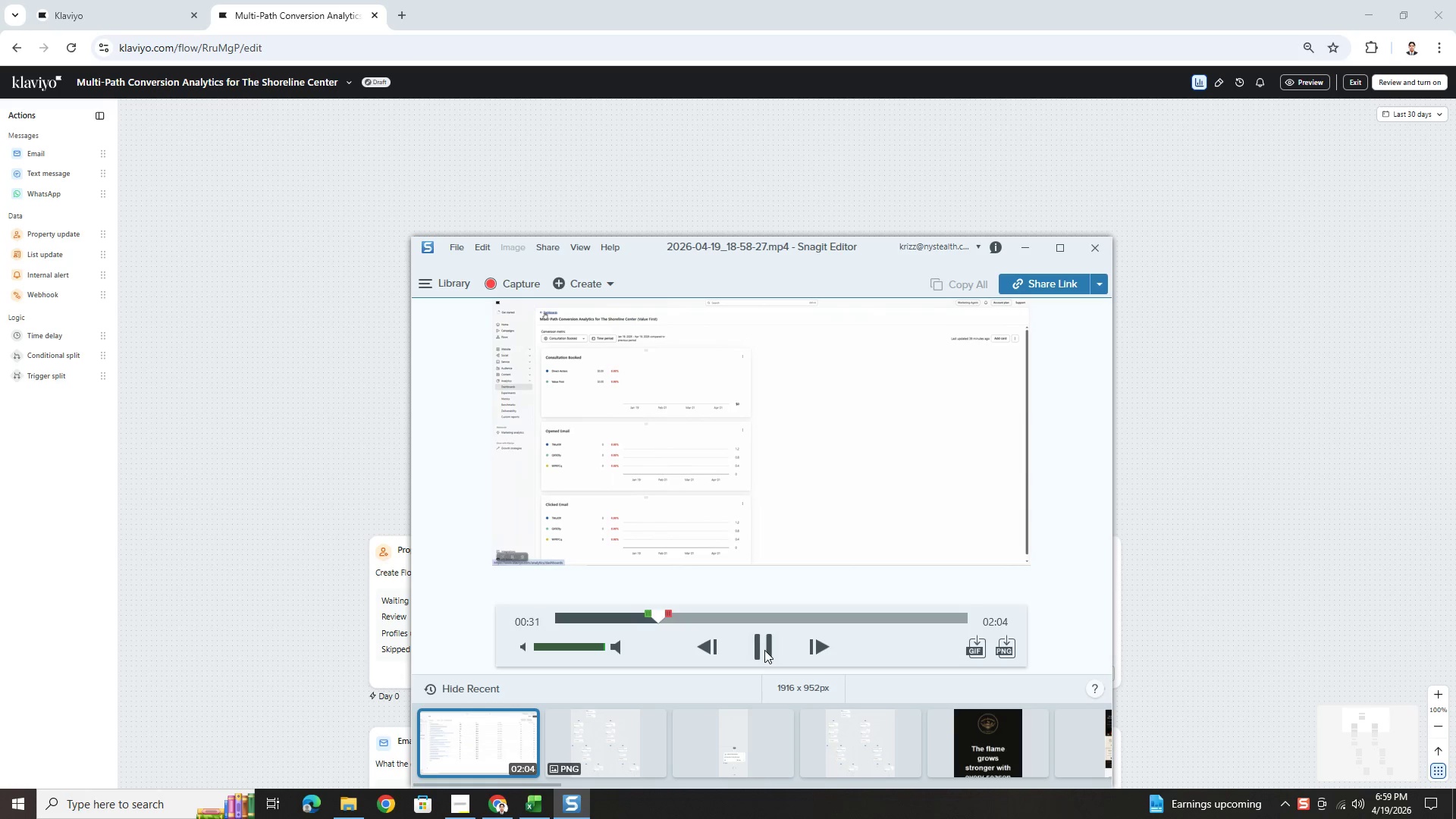 
wait(36.33)
 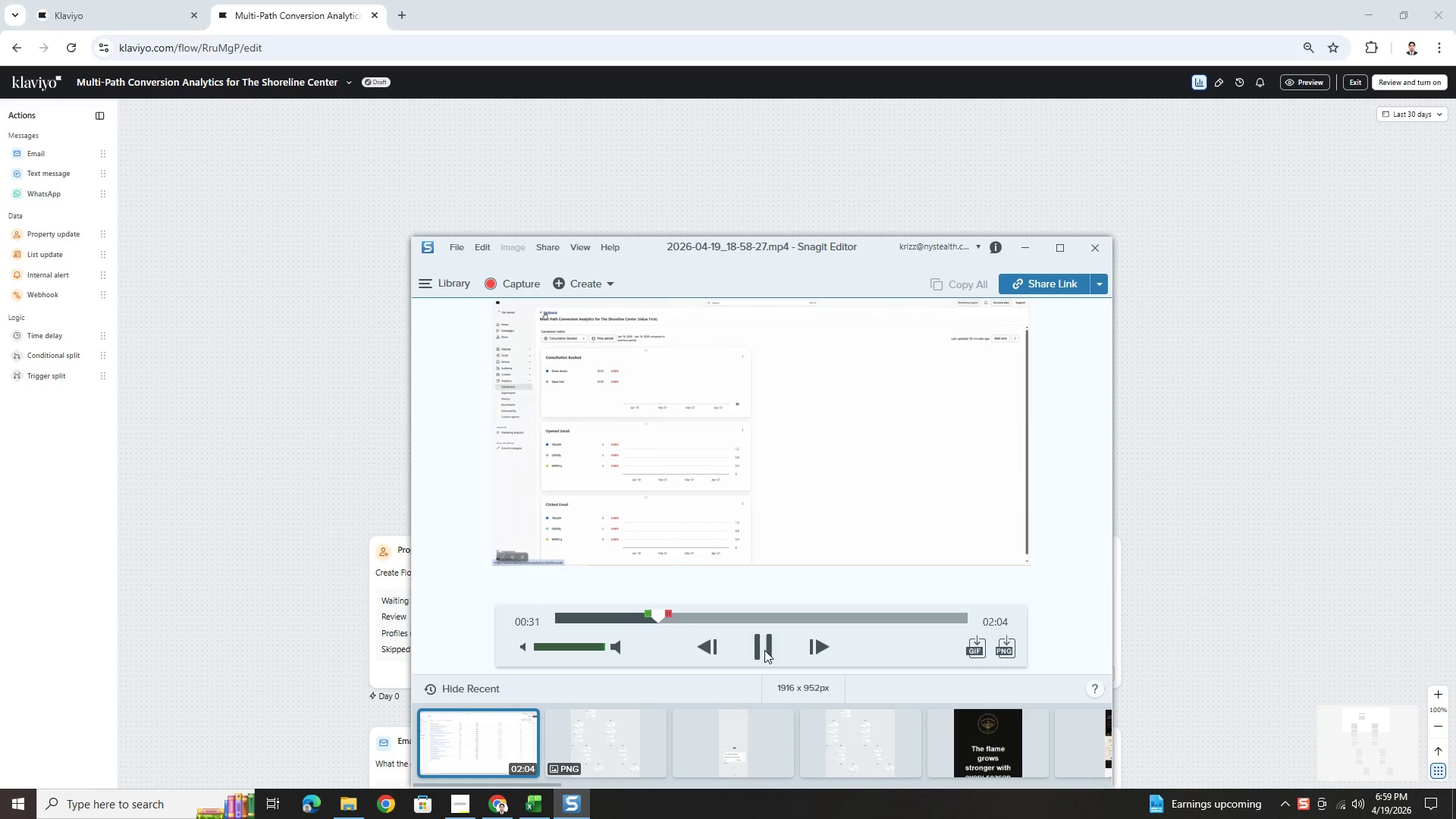 
left_click([763, 641])
 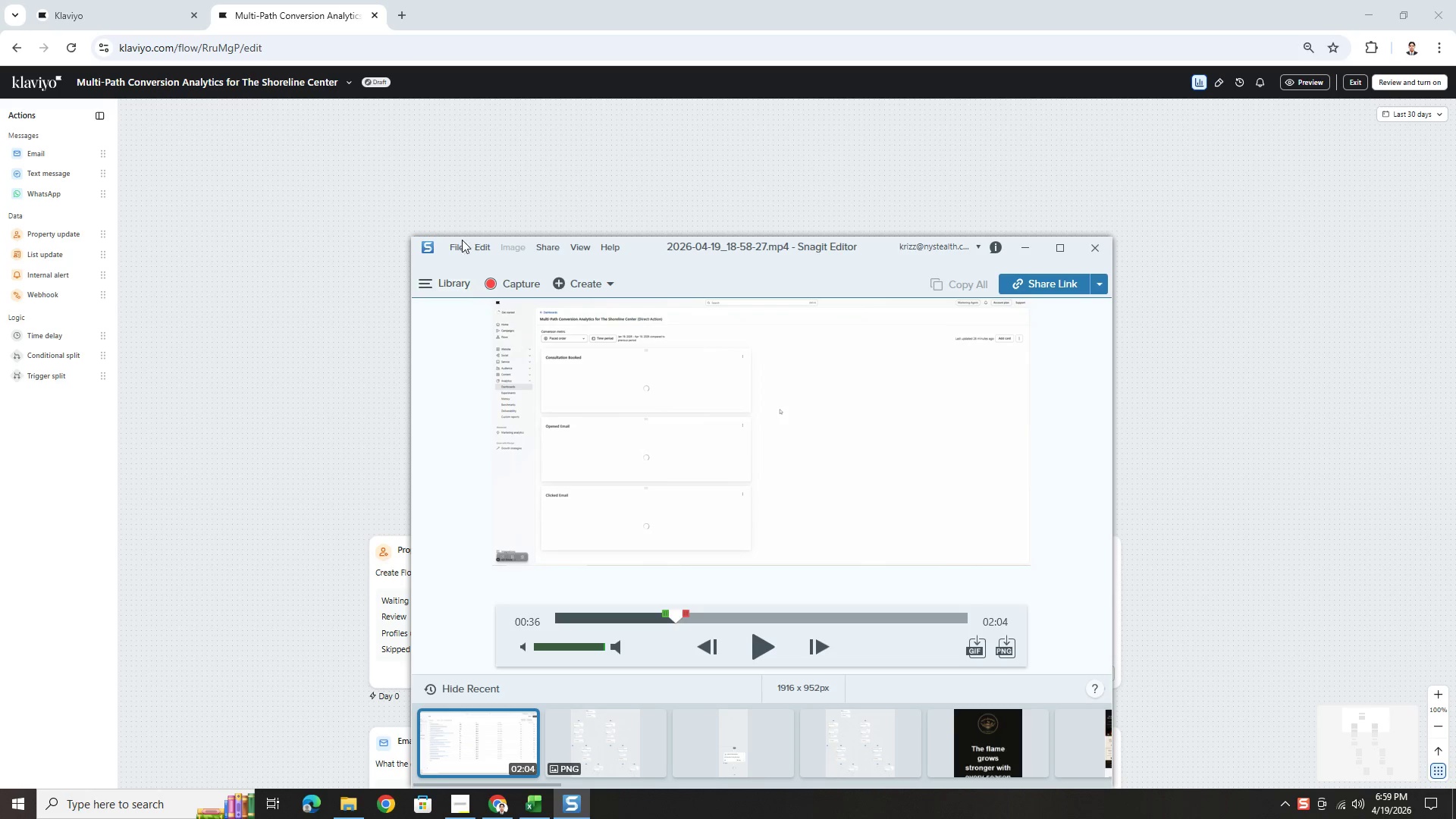 
left_click([461, 241])
 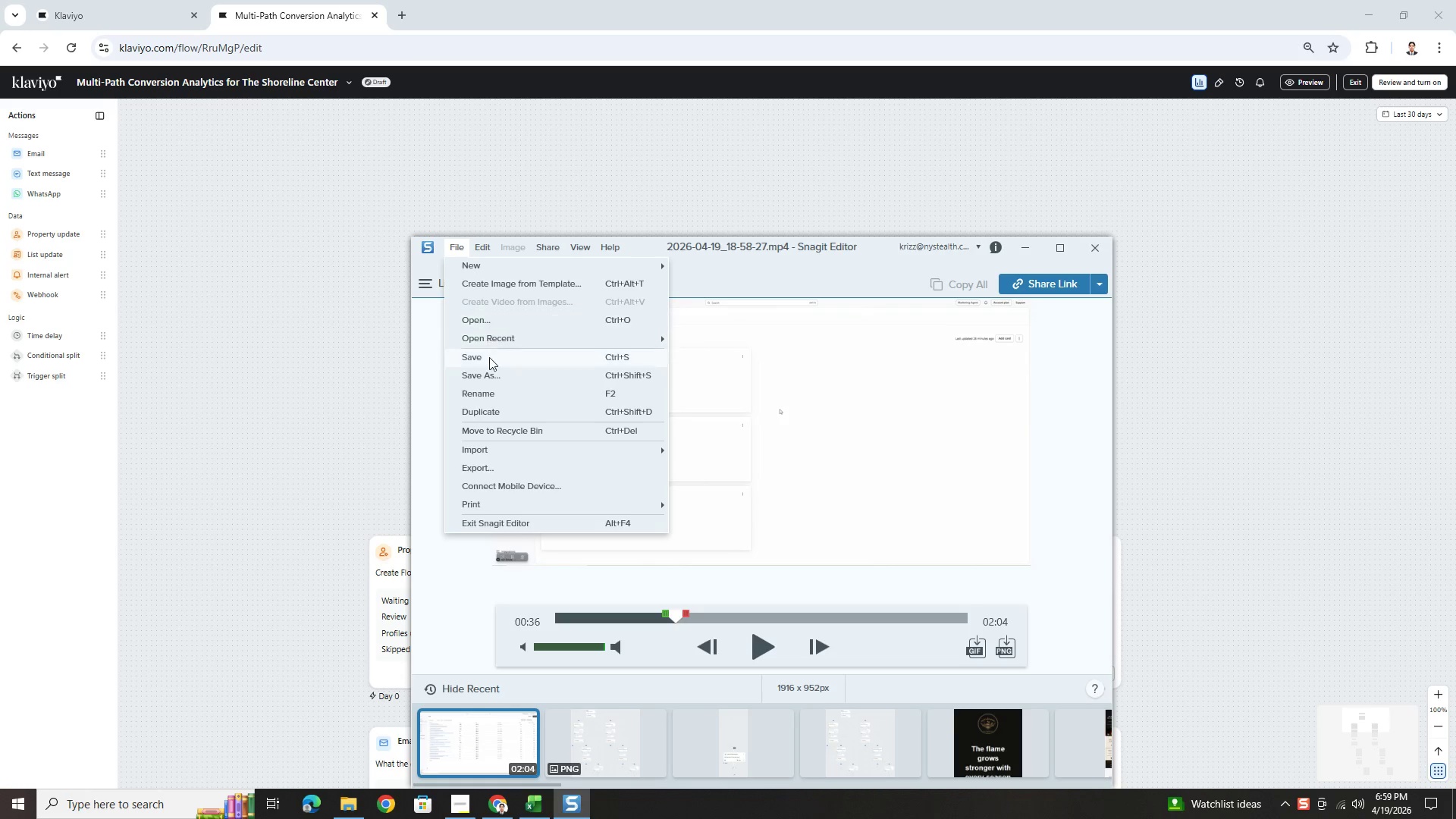 
left_click([495, 372])
 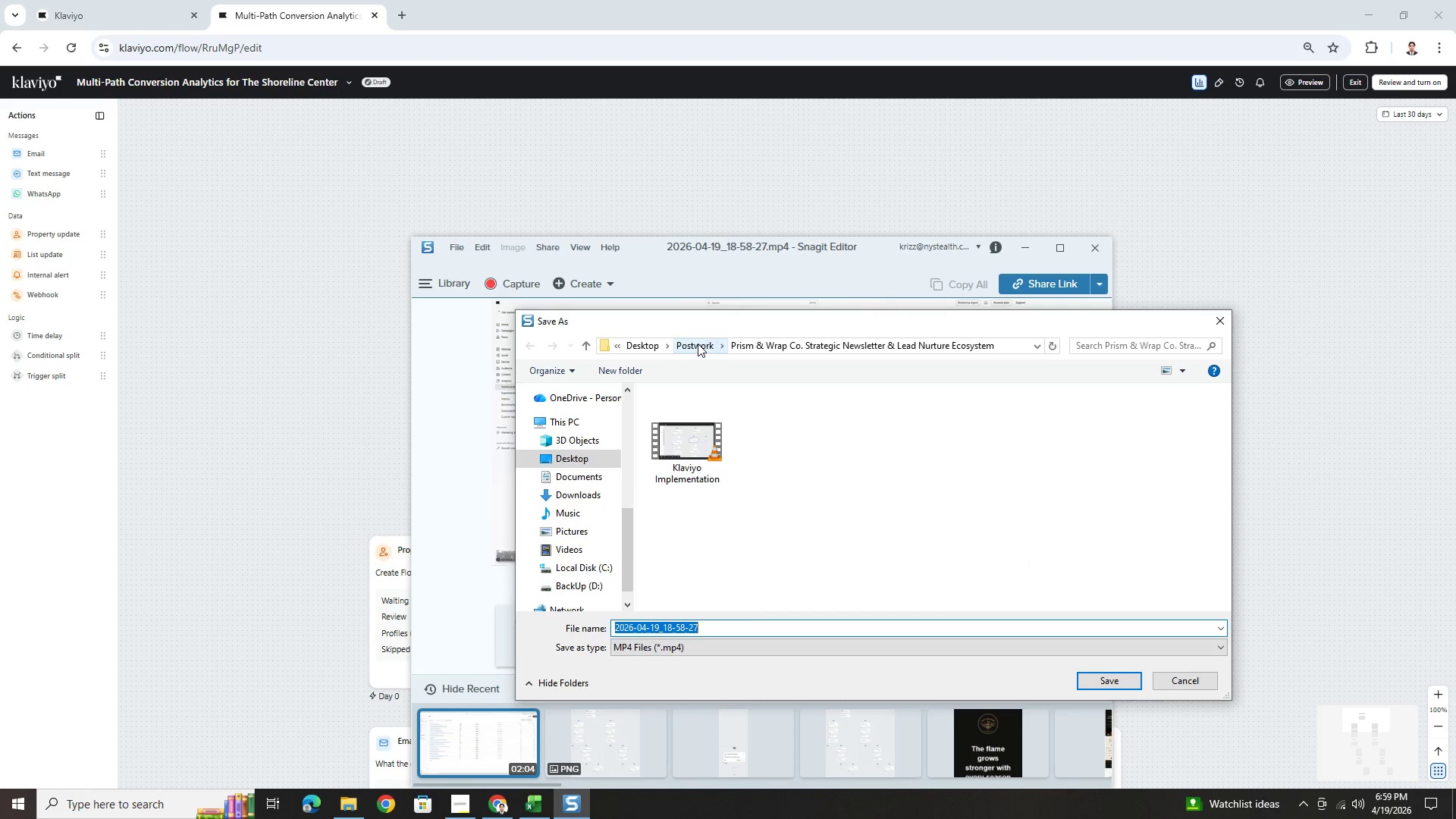 
left_click([698, 344])
 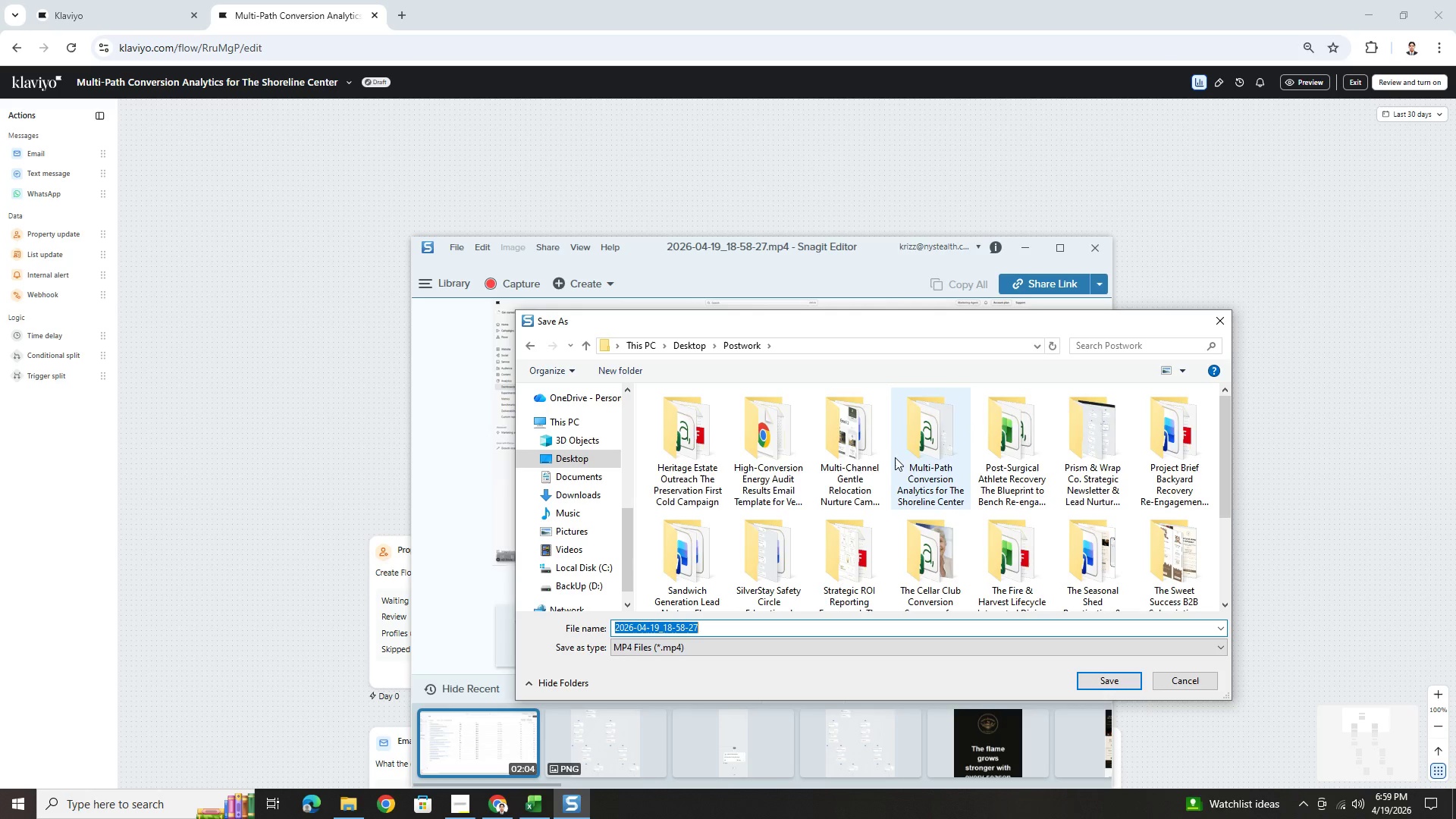 
left_click([941, 457])
 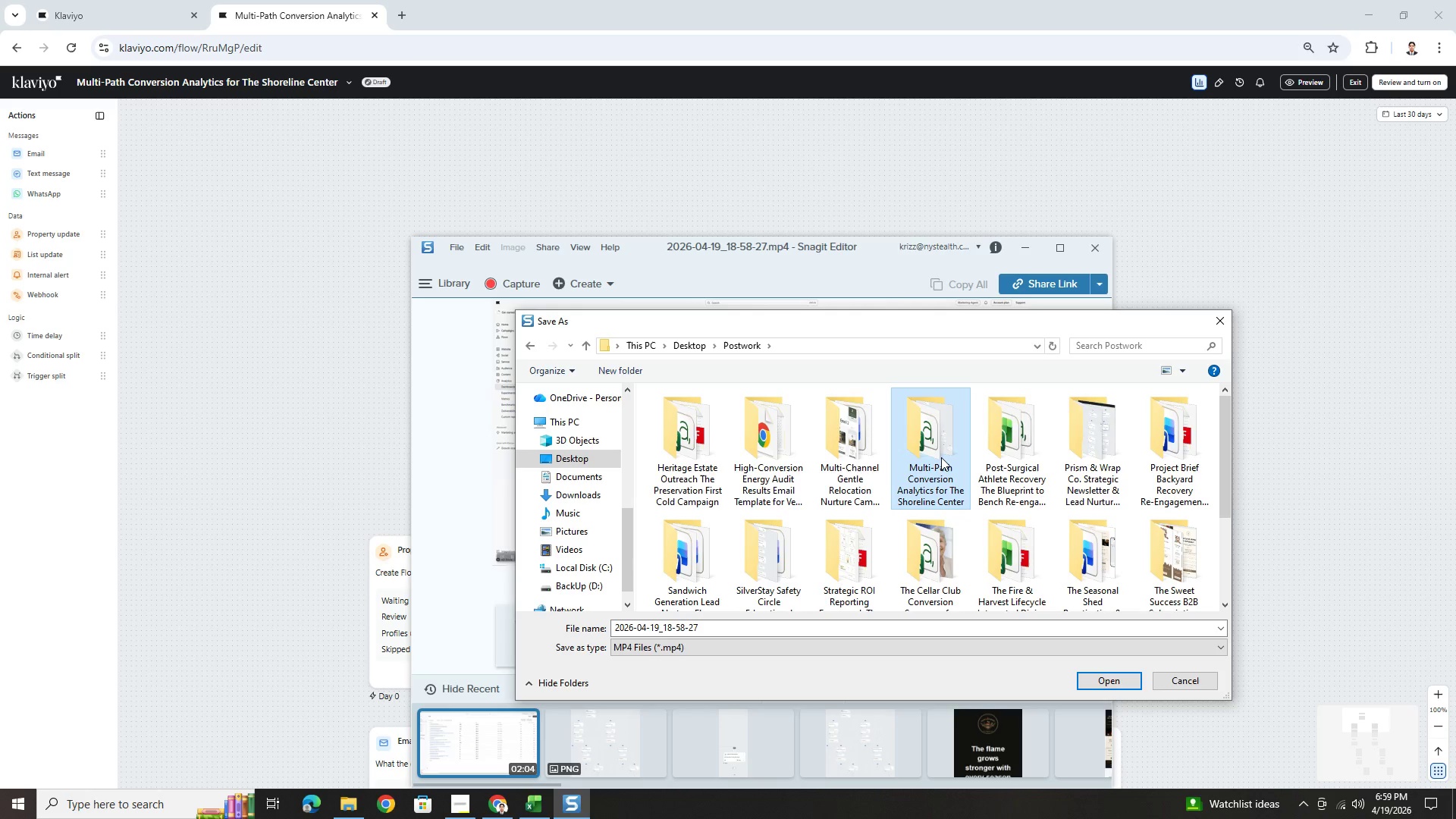 
double_click([941, 457])
 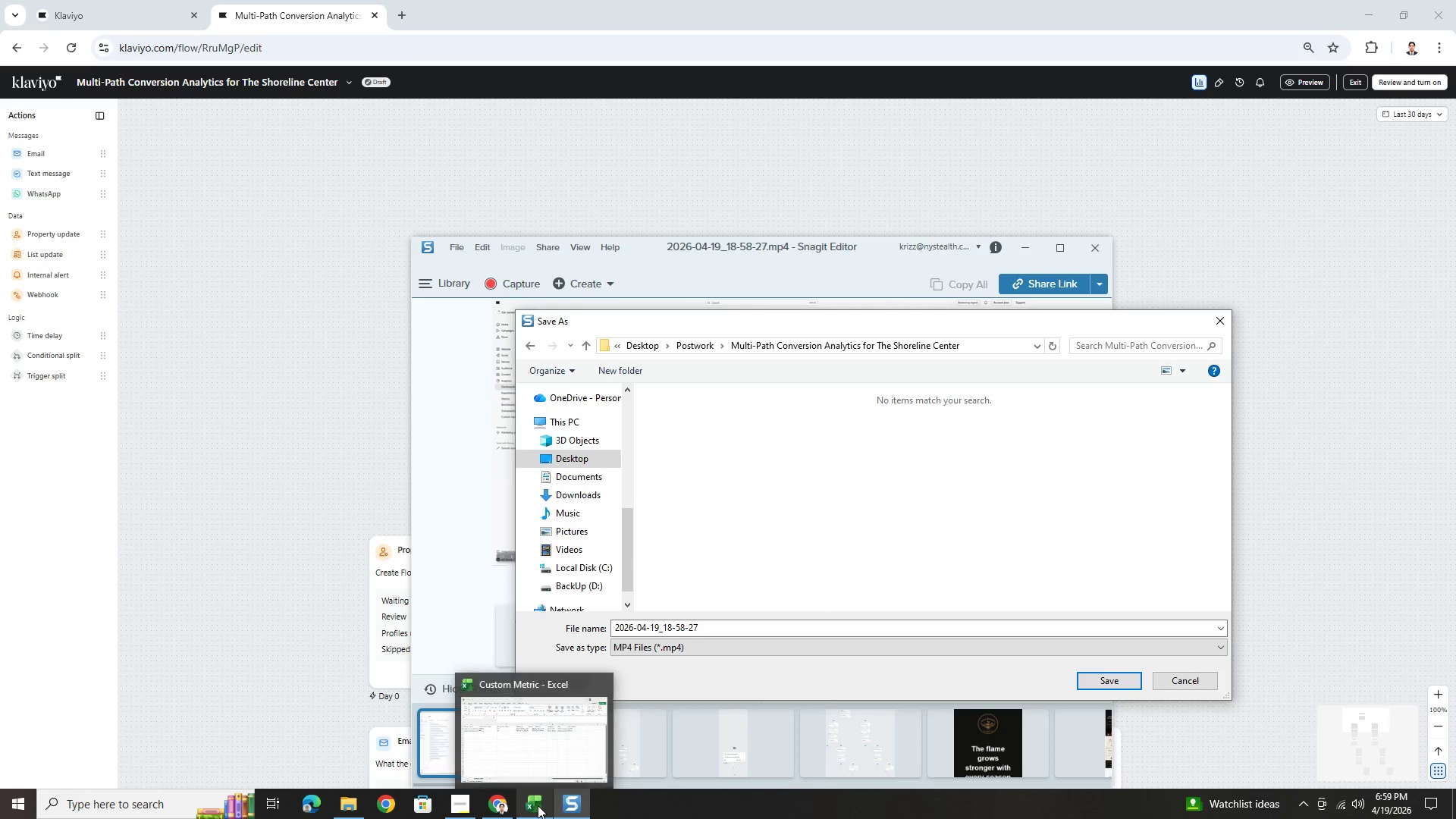 
left_click([466, 805])